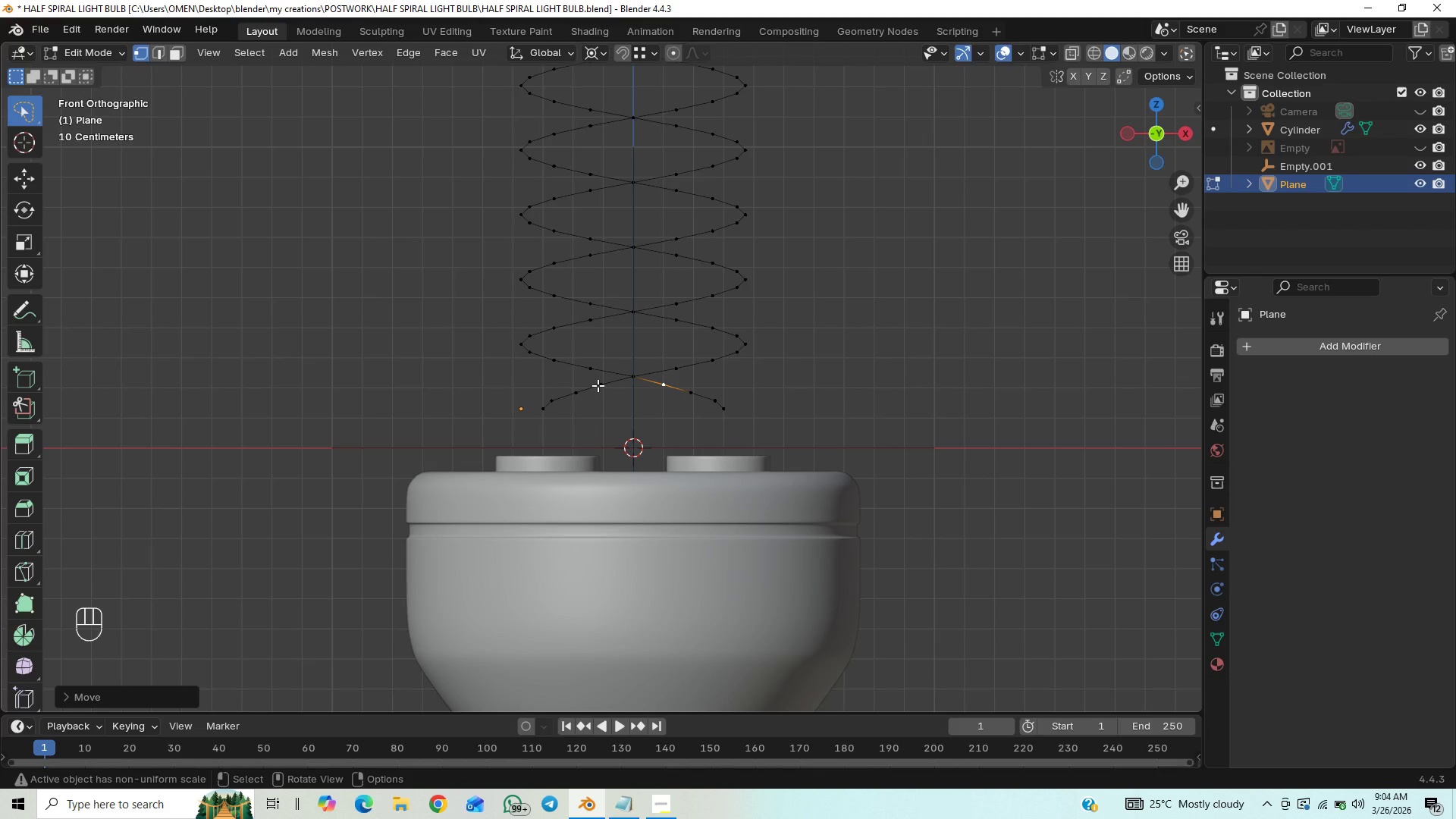 
left_click([598, 385])
 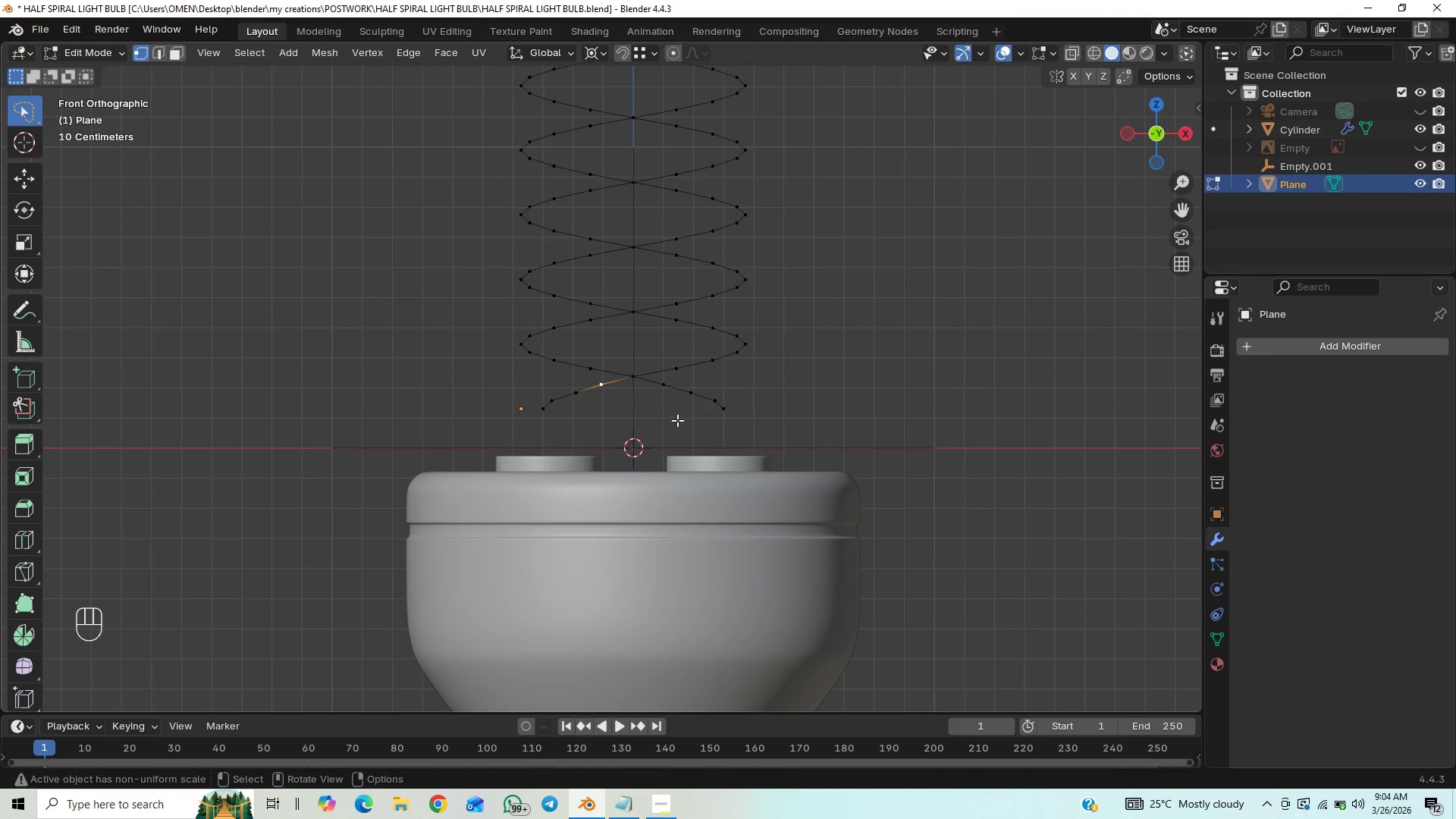 
type(gx)
 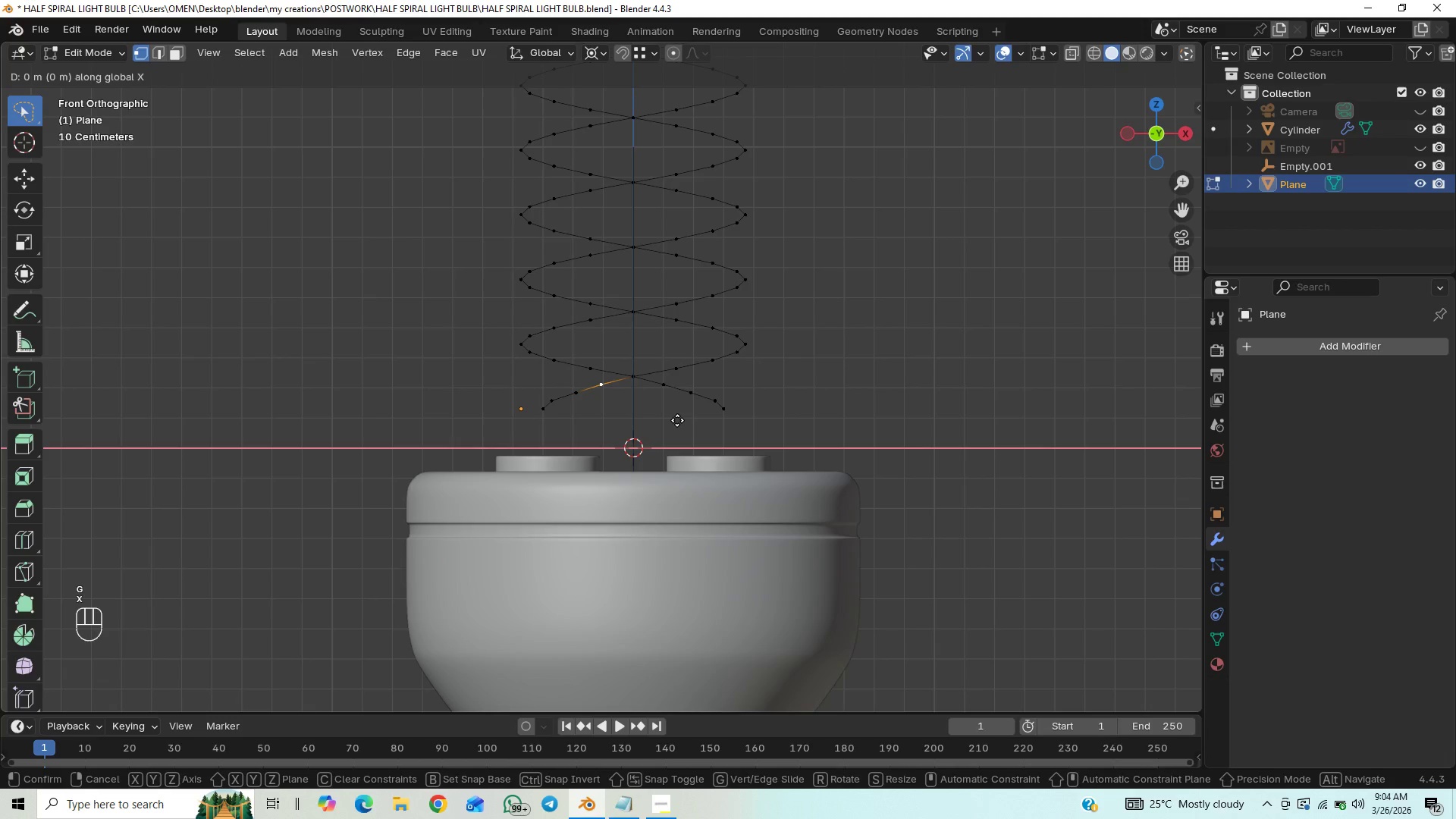 
hold_key(key=ShiftLeft, duration=1.5)
 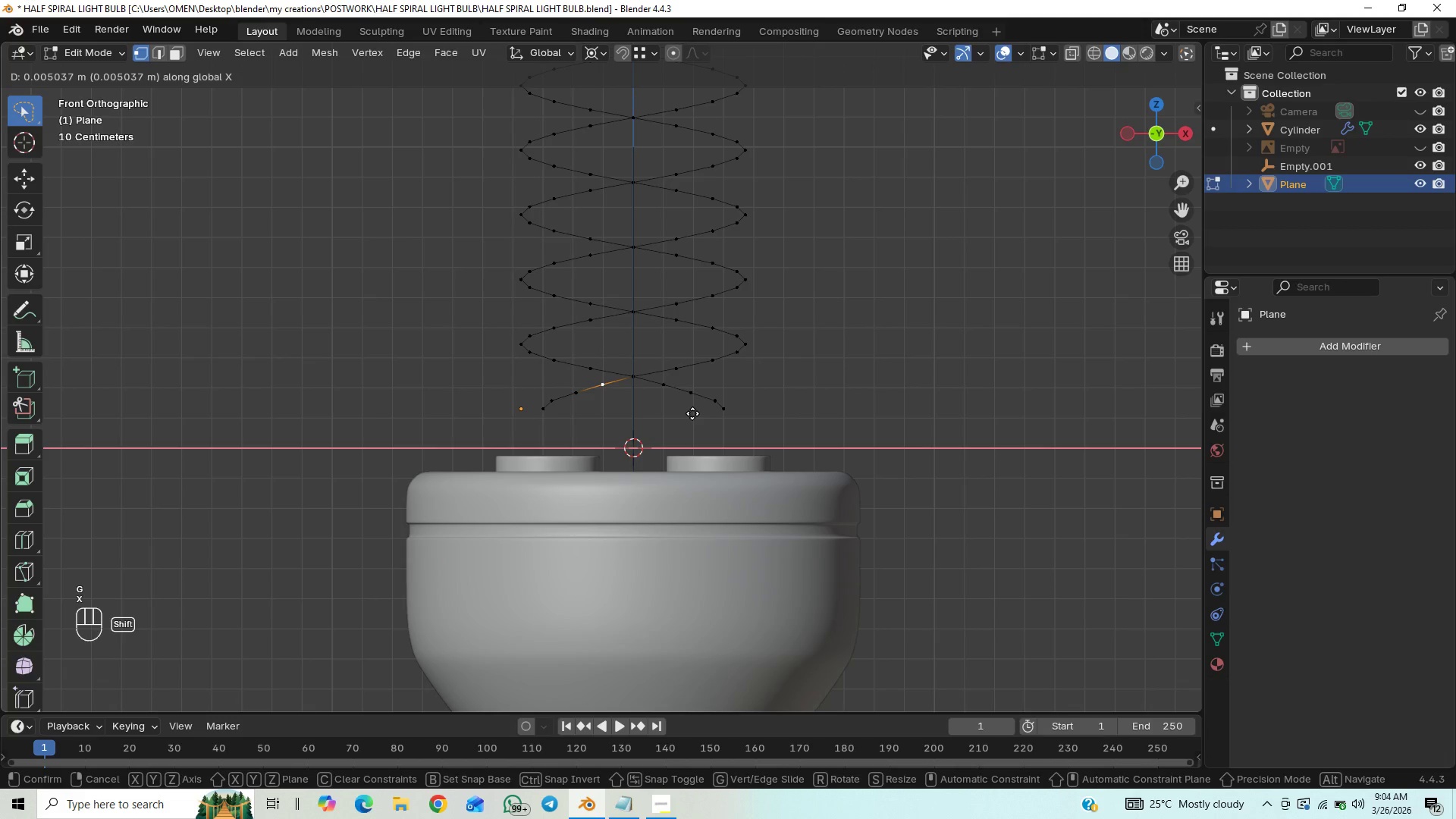 
hold_key(key=ShiftLeft, duration=0.94)
left_click([692, 413])
 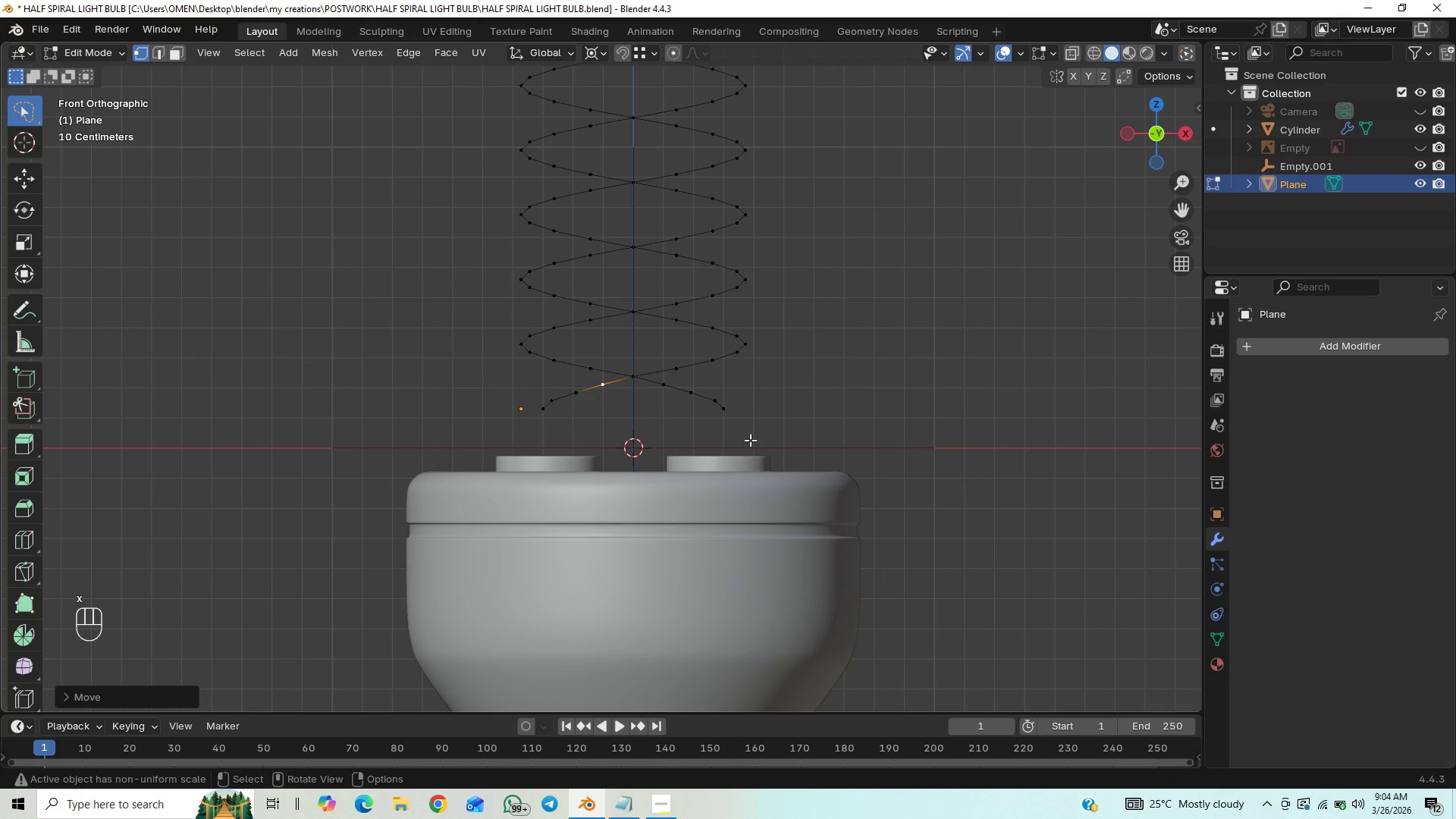 
key(Control+S)
 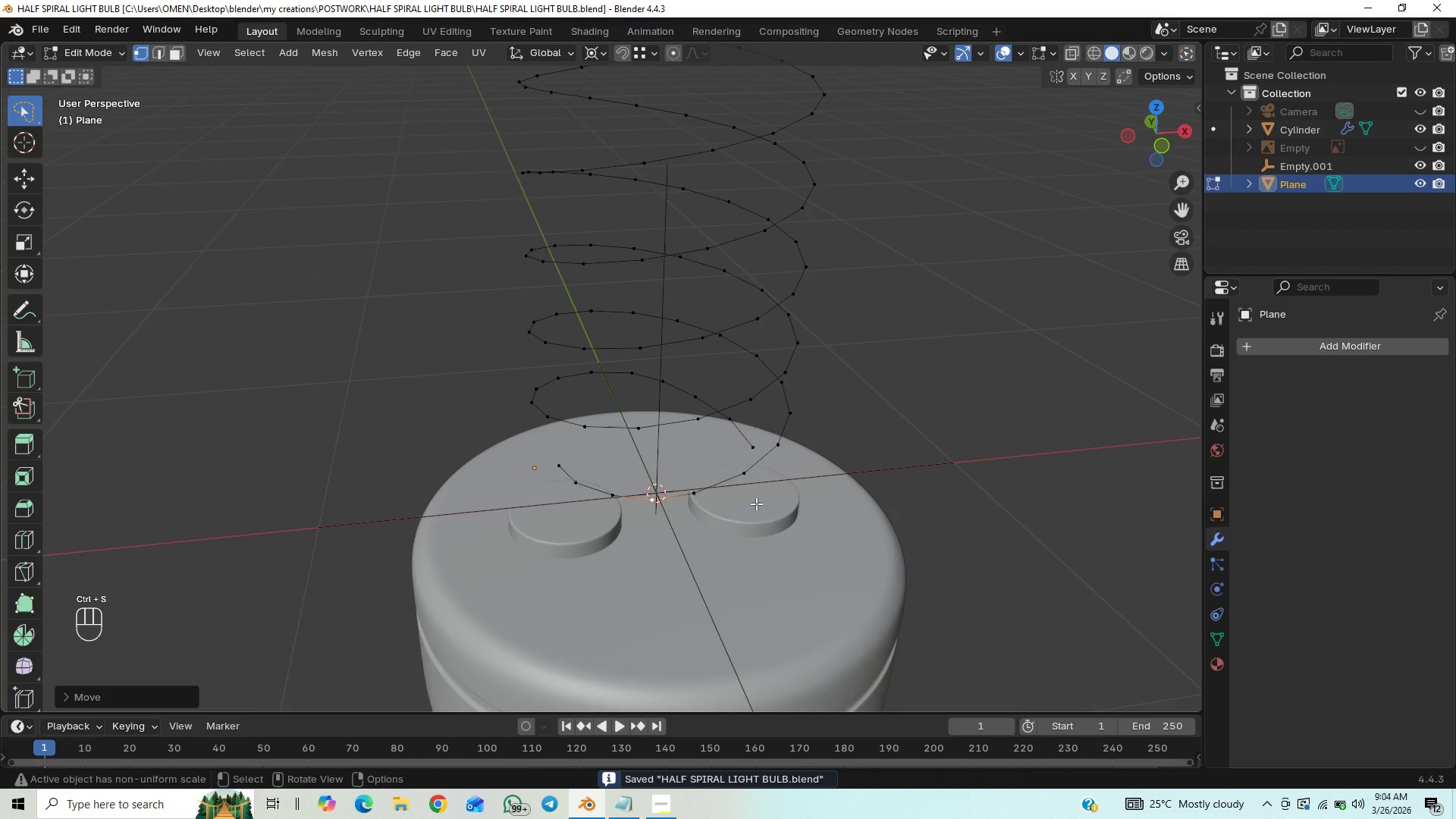 
scroll: coordinate [756, 504], scroll_direction: down, amount: 11.0
 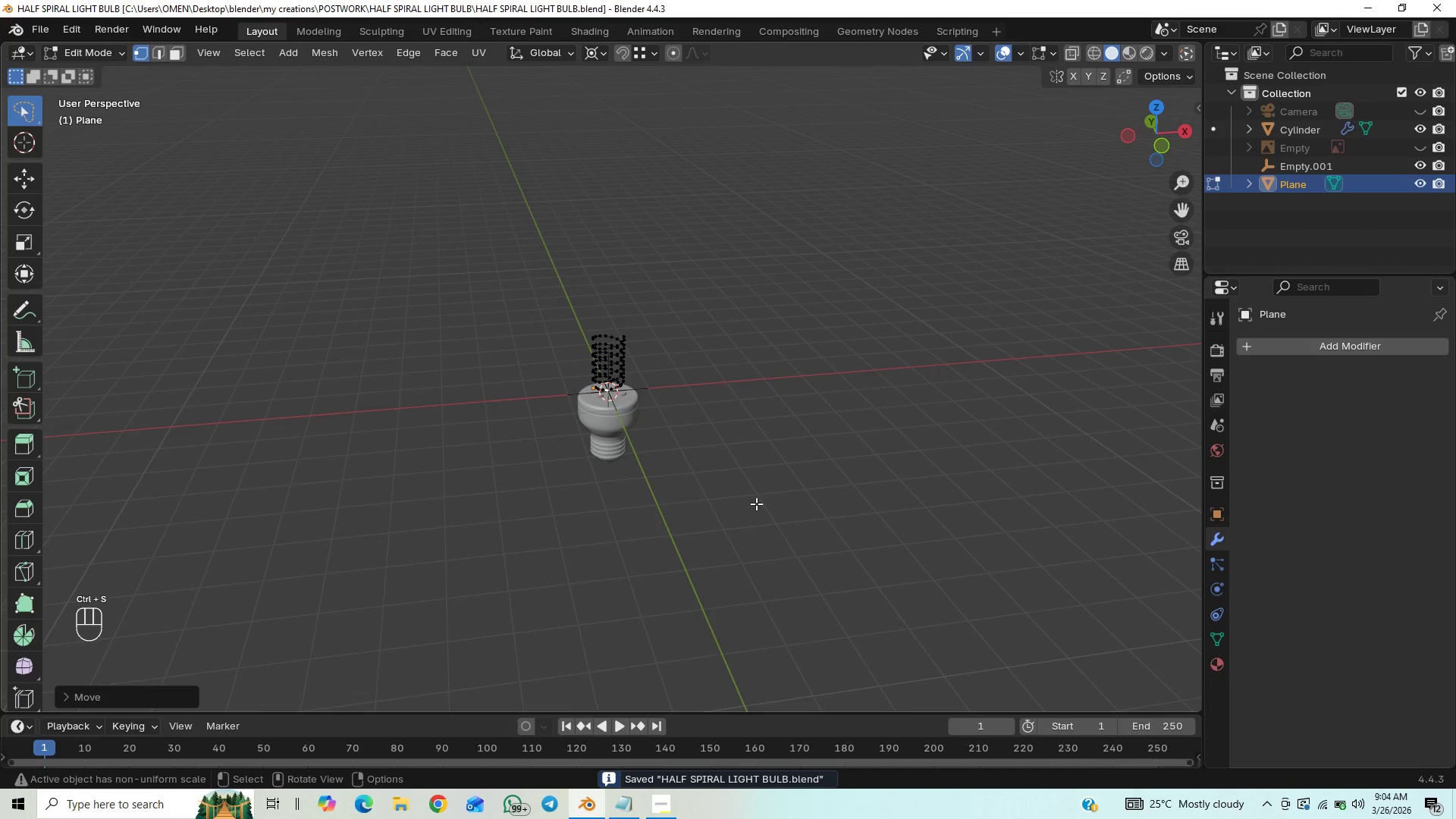 
scroll: coordinate [756, 504], scroll_direction: up, amount: 1.0
 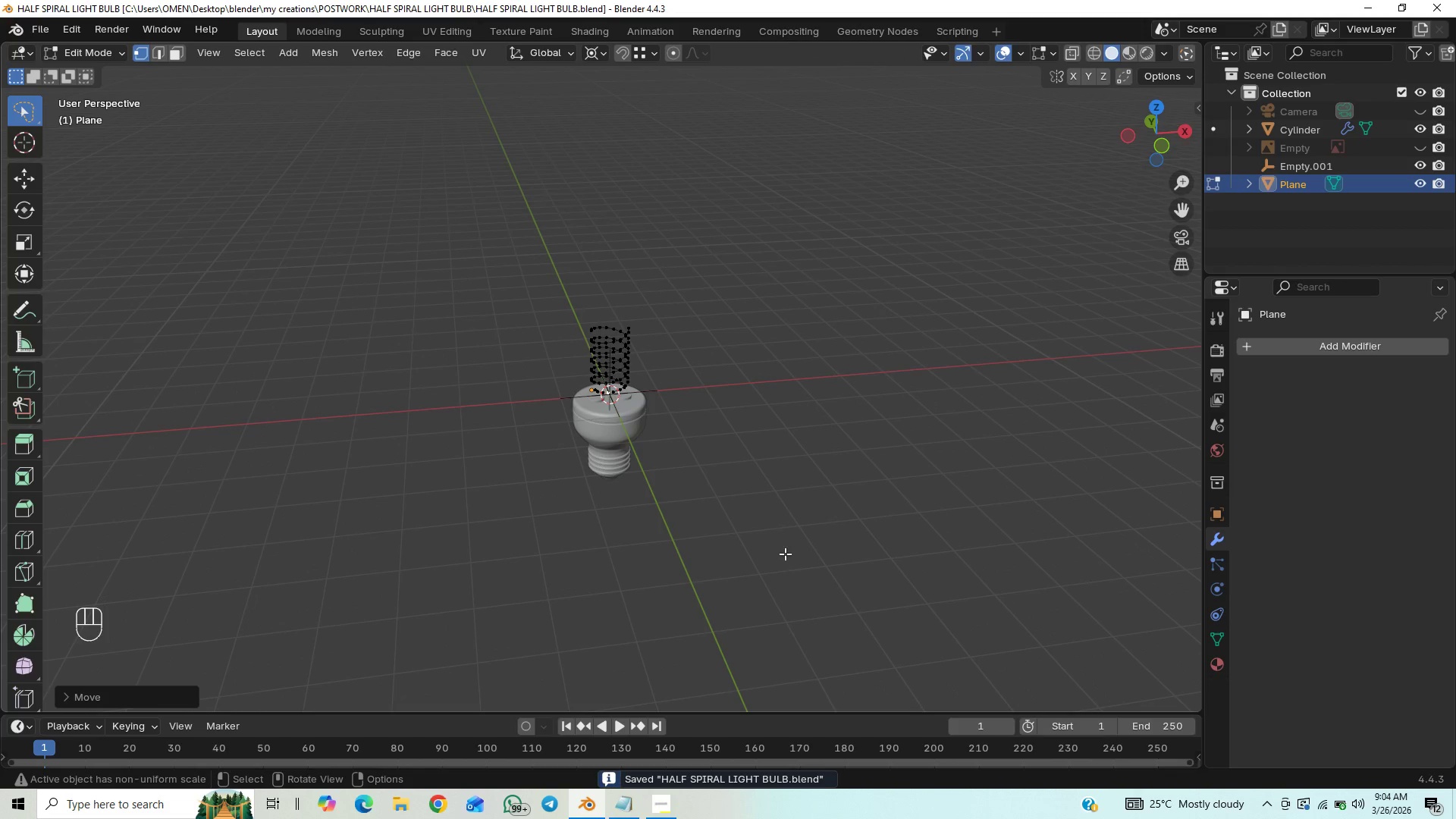 
key(A)
 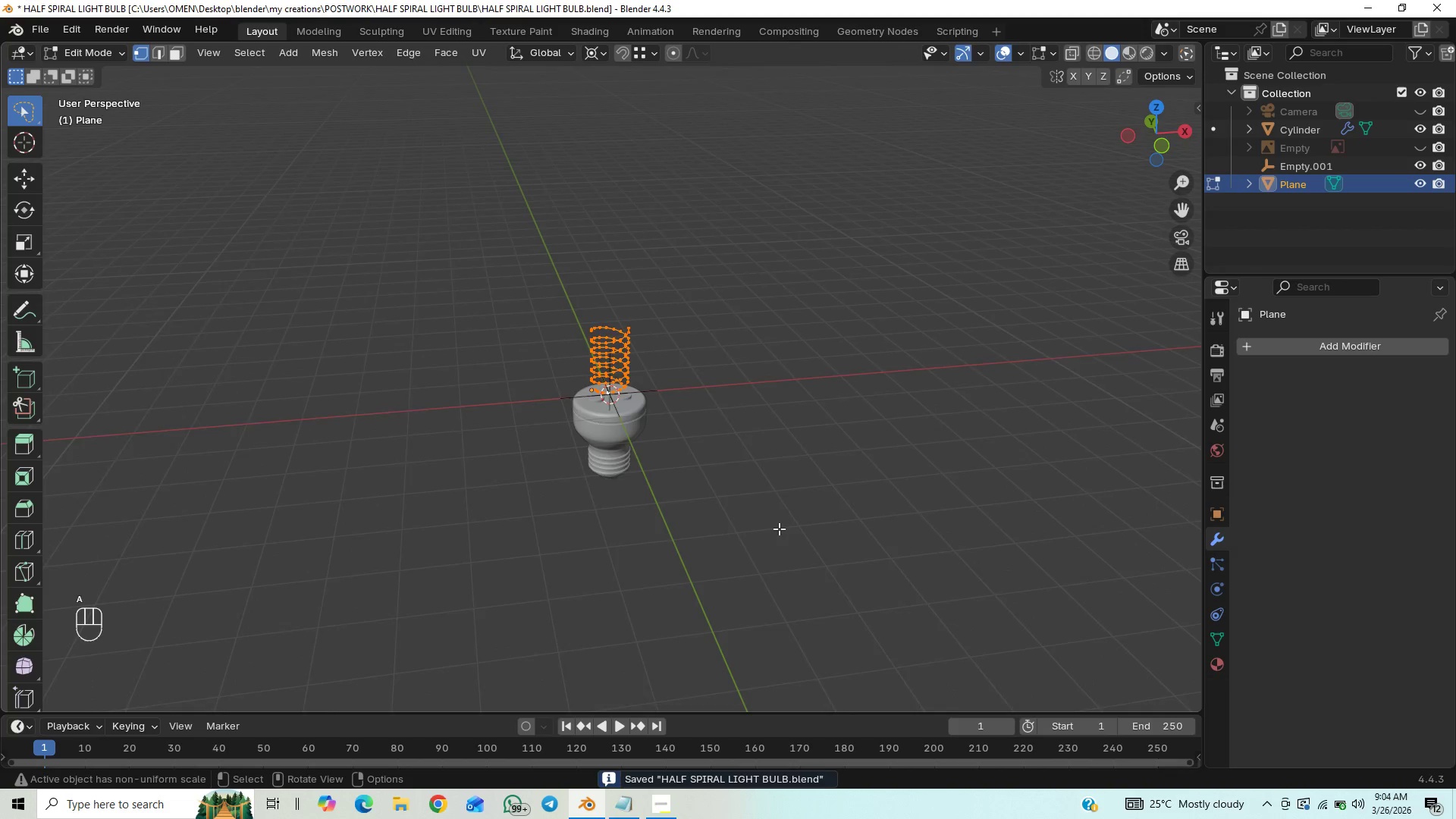 
scroll: coordinate [779, 528], scroll_direction: up, amount: 2.0
 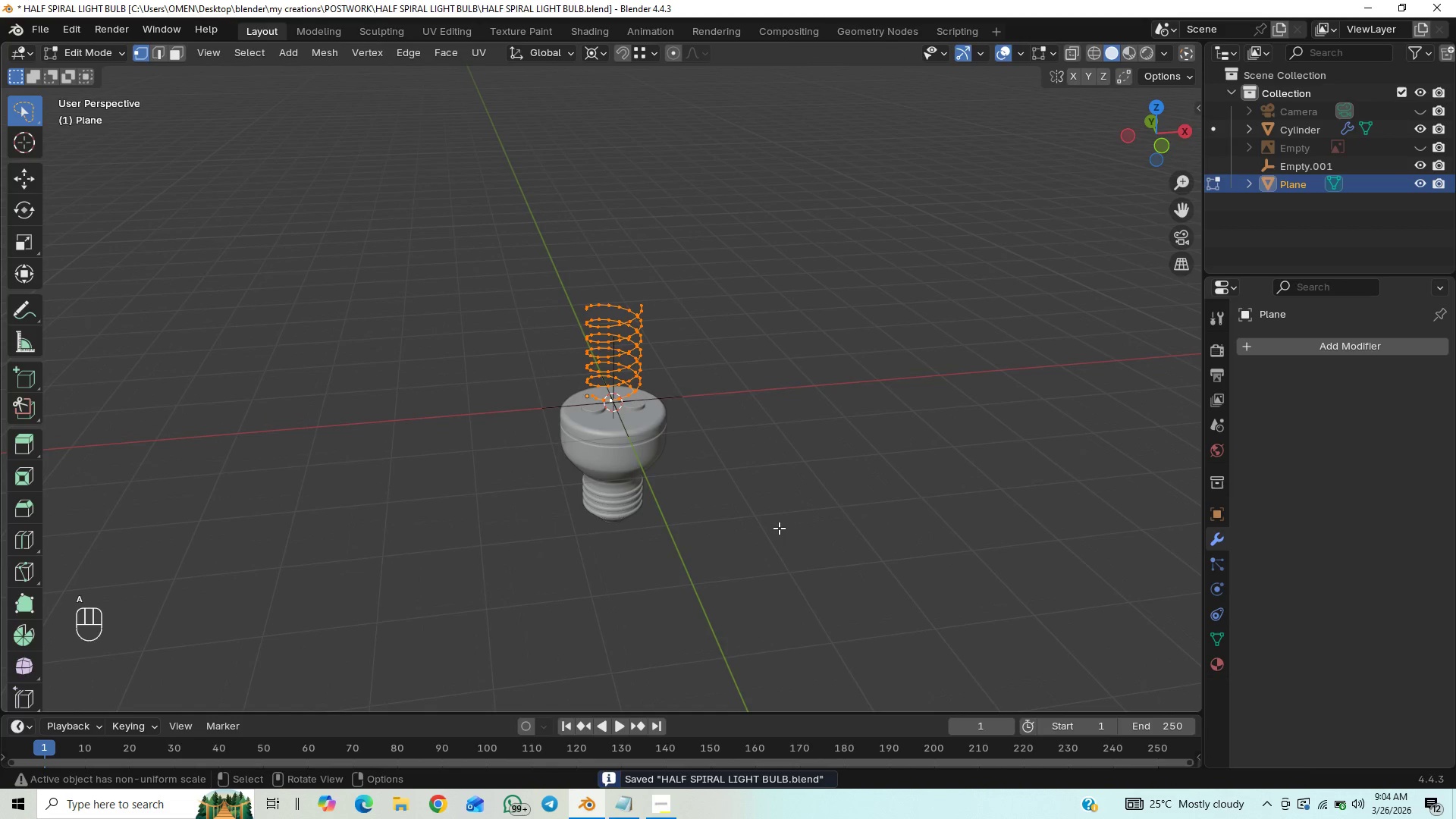 
key(Tab)
 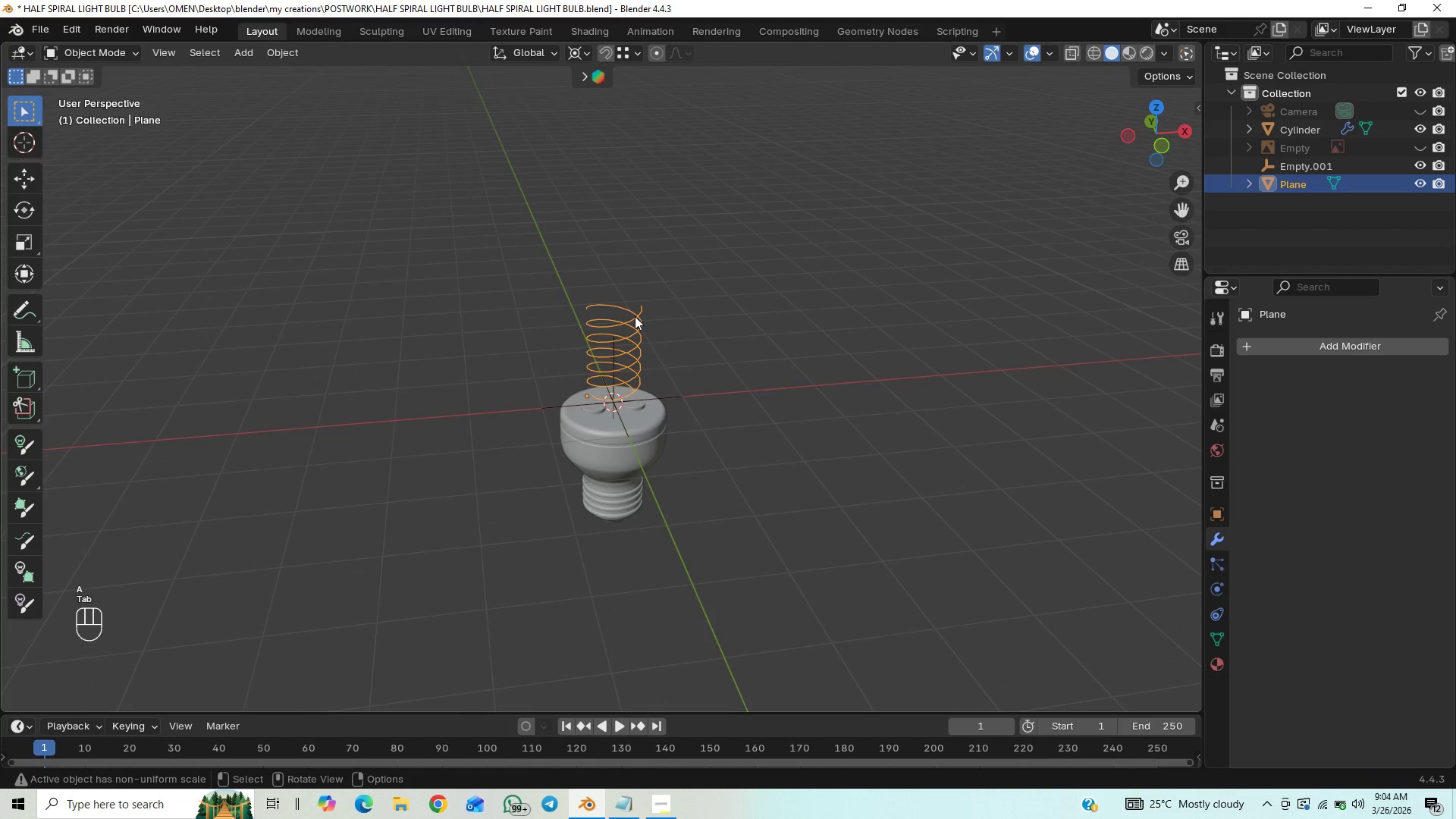 
right_click([635, 316])
 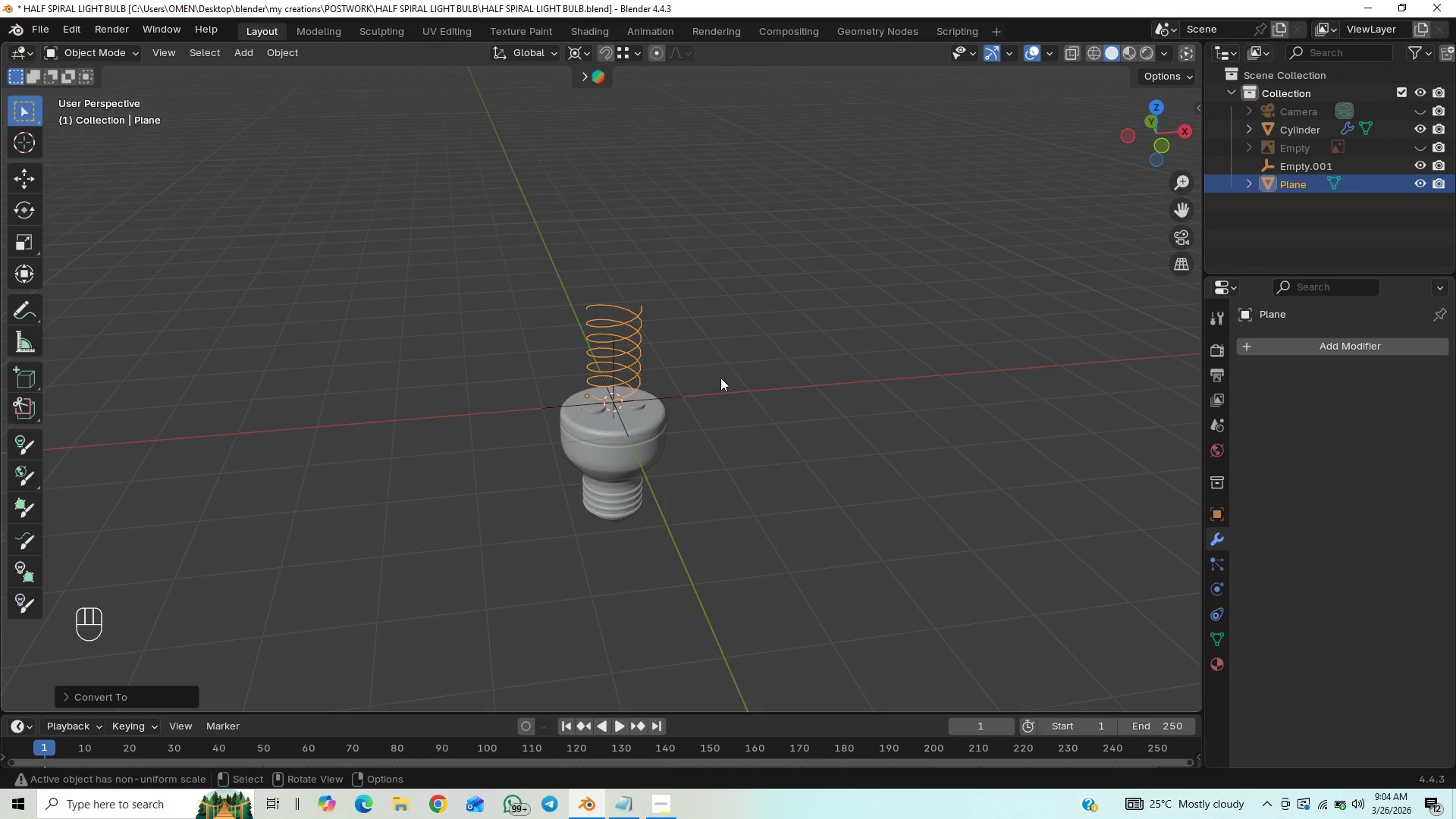 
left_click([667, 804])